 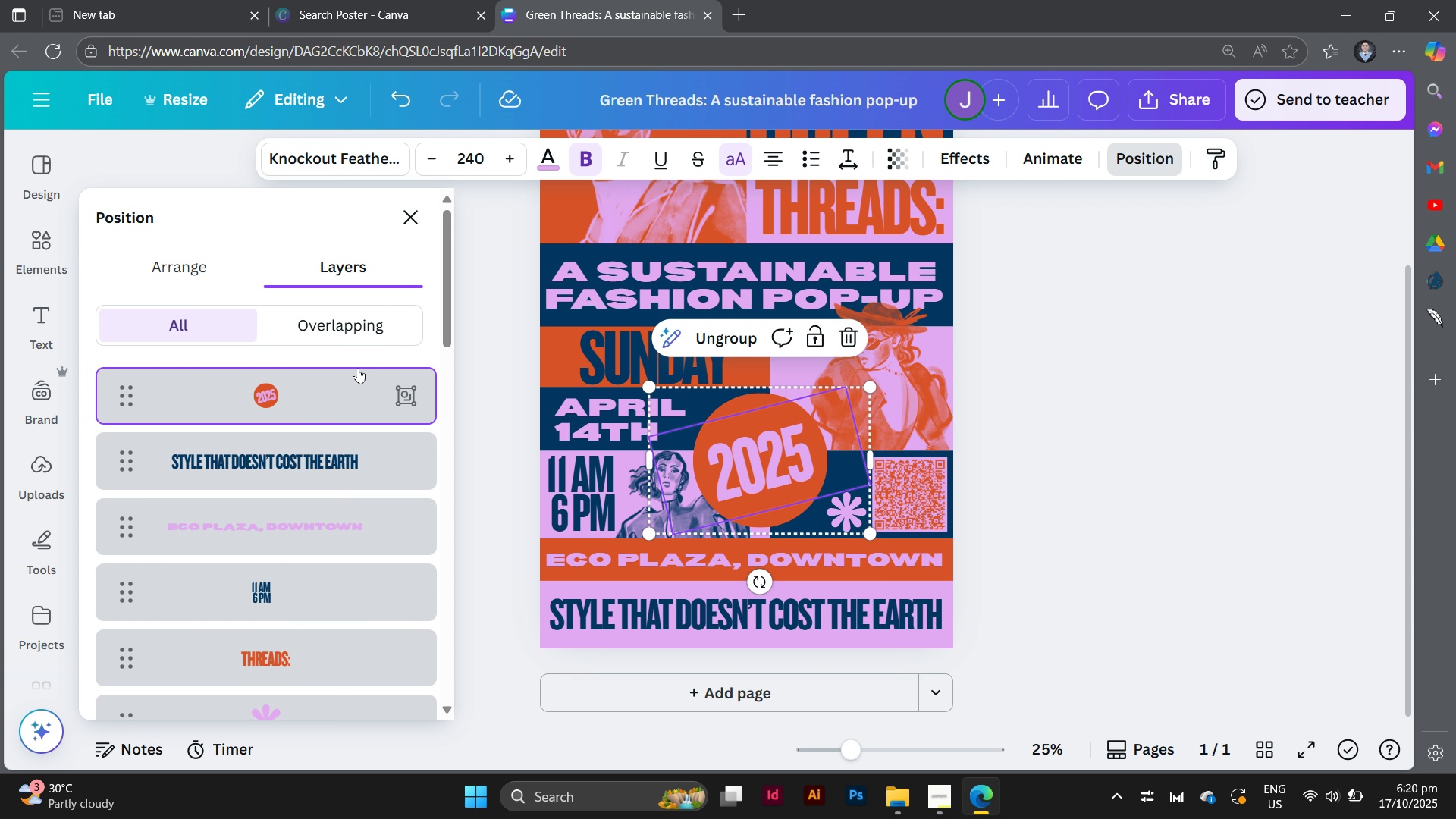 
left_click([1288, 488])
 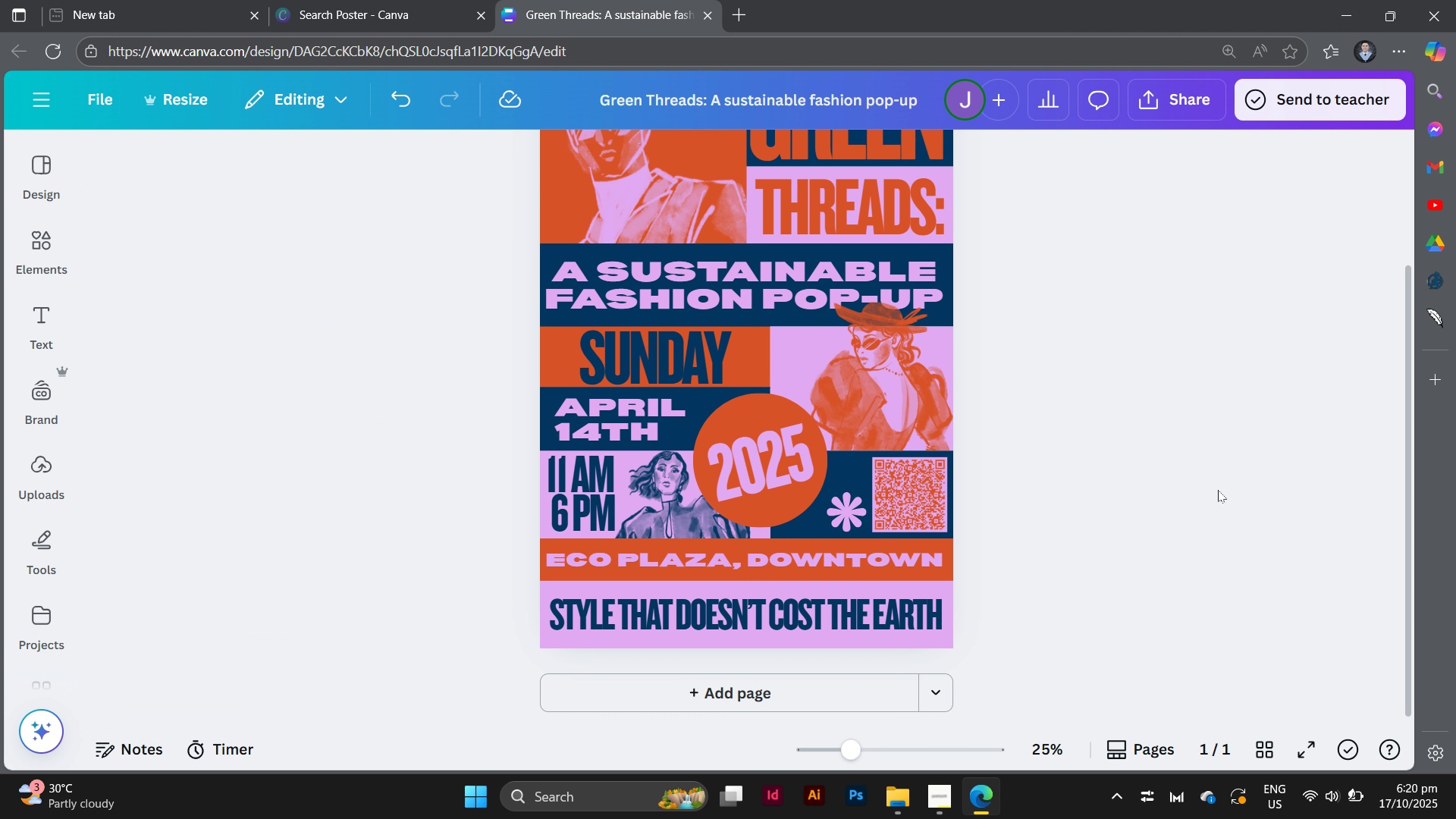 
left_click([1218, 490])
 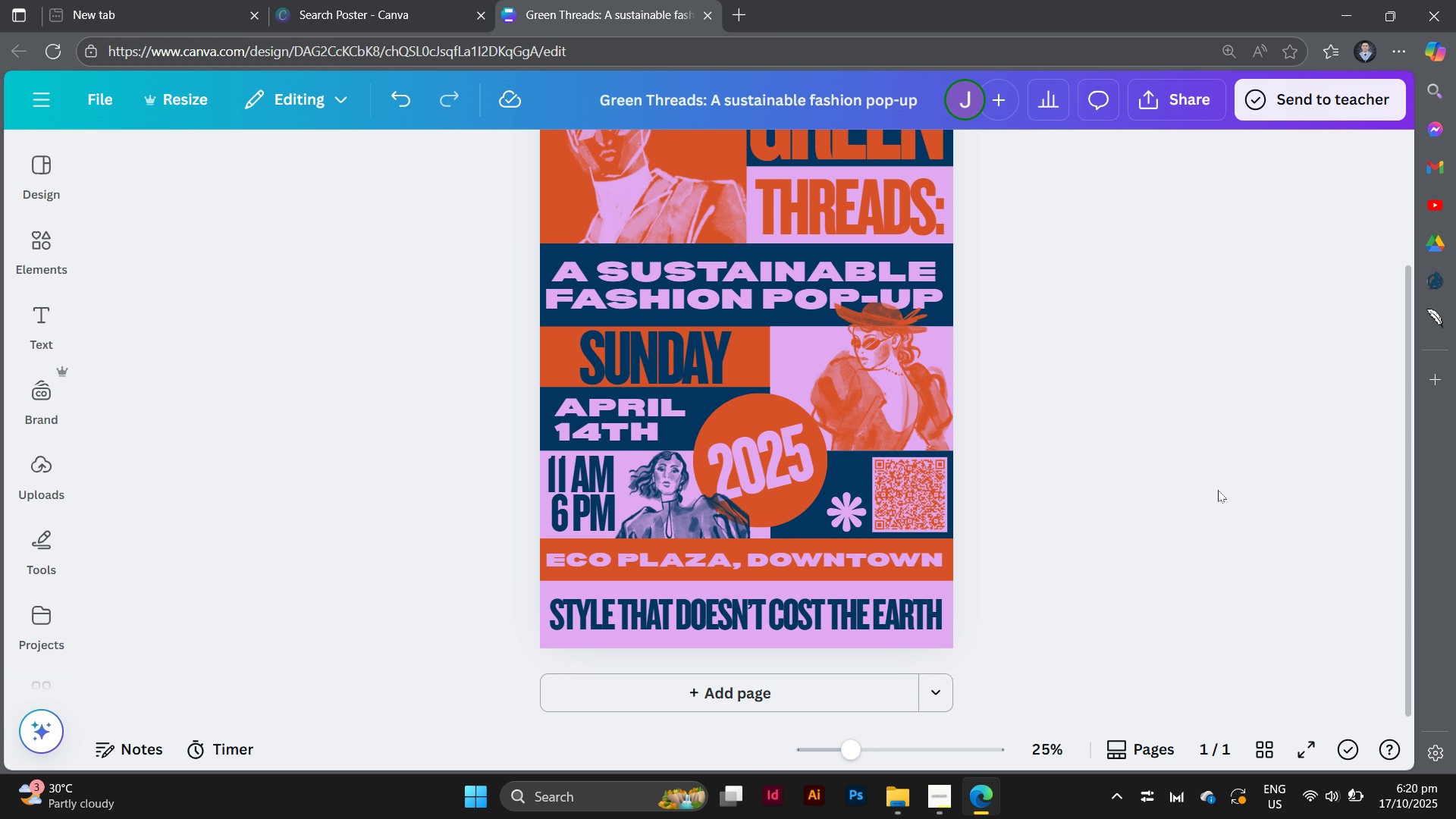 
key(Control+Z)
 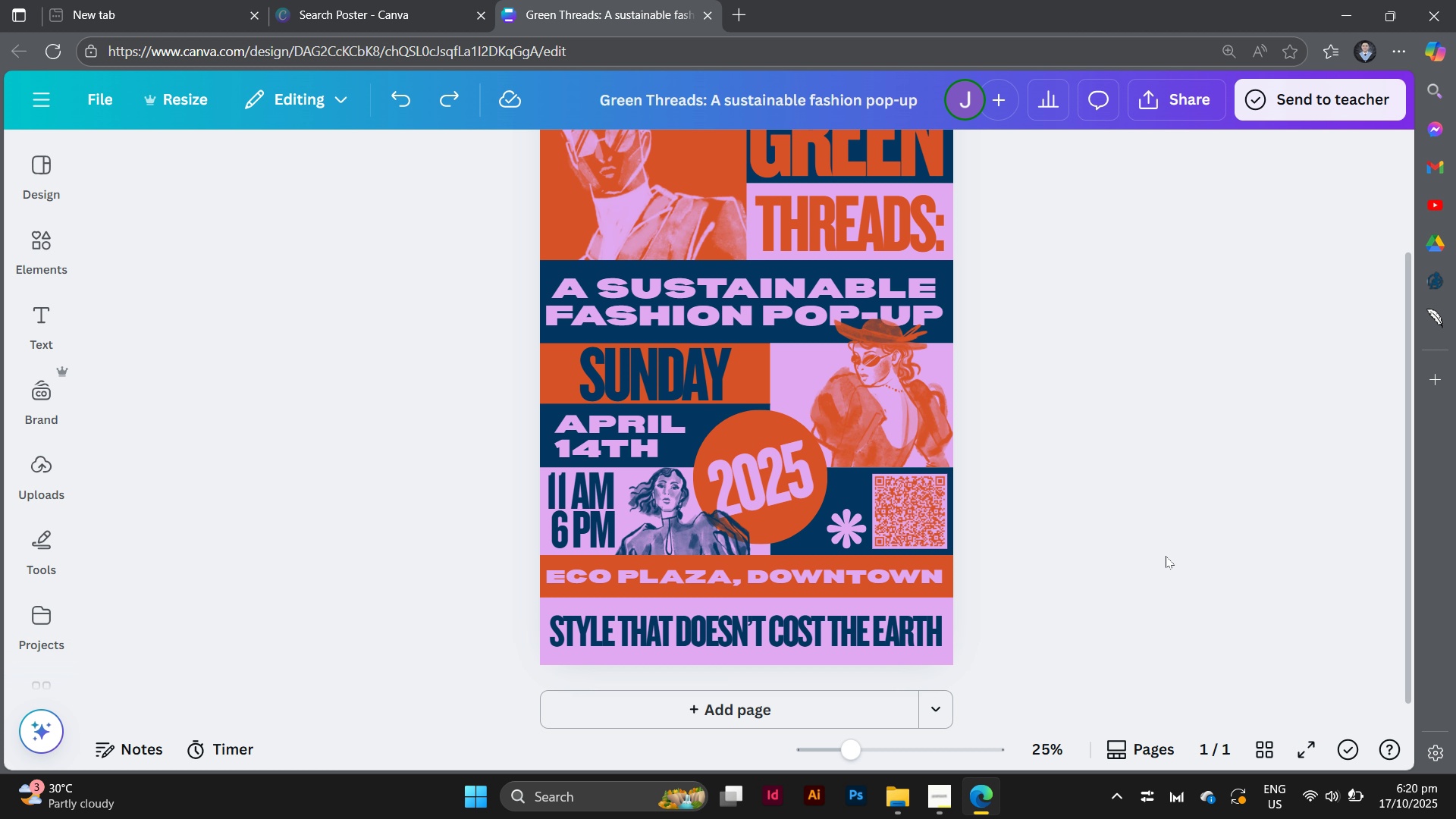 
left_click([1166, 556])
 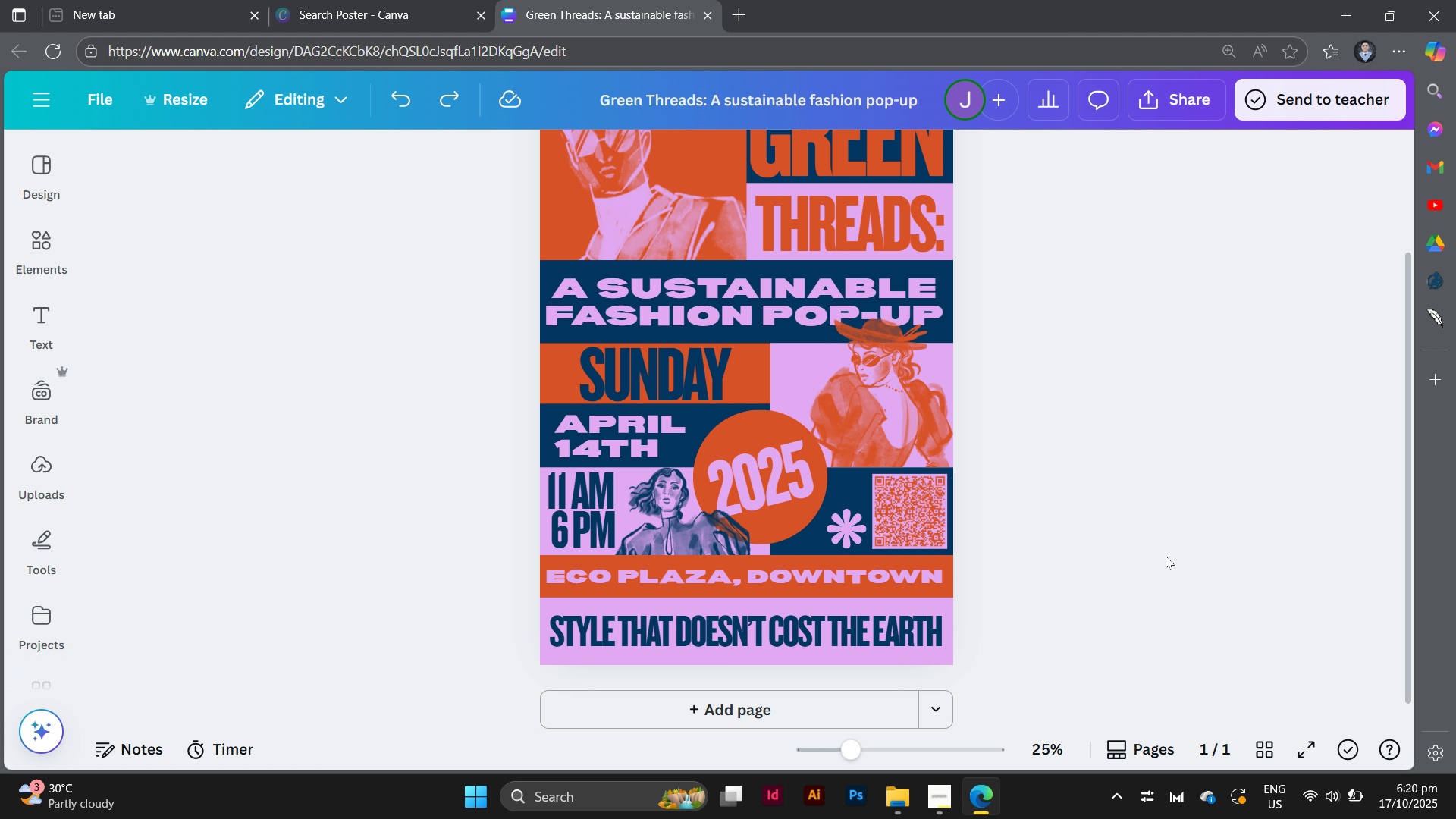 
wait(11.19)
 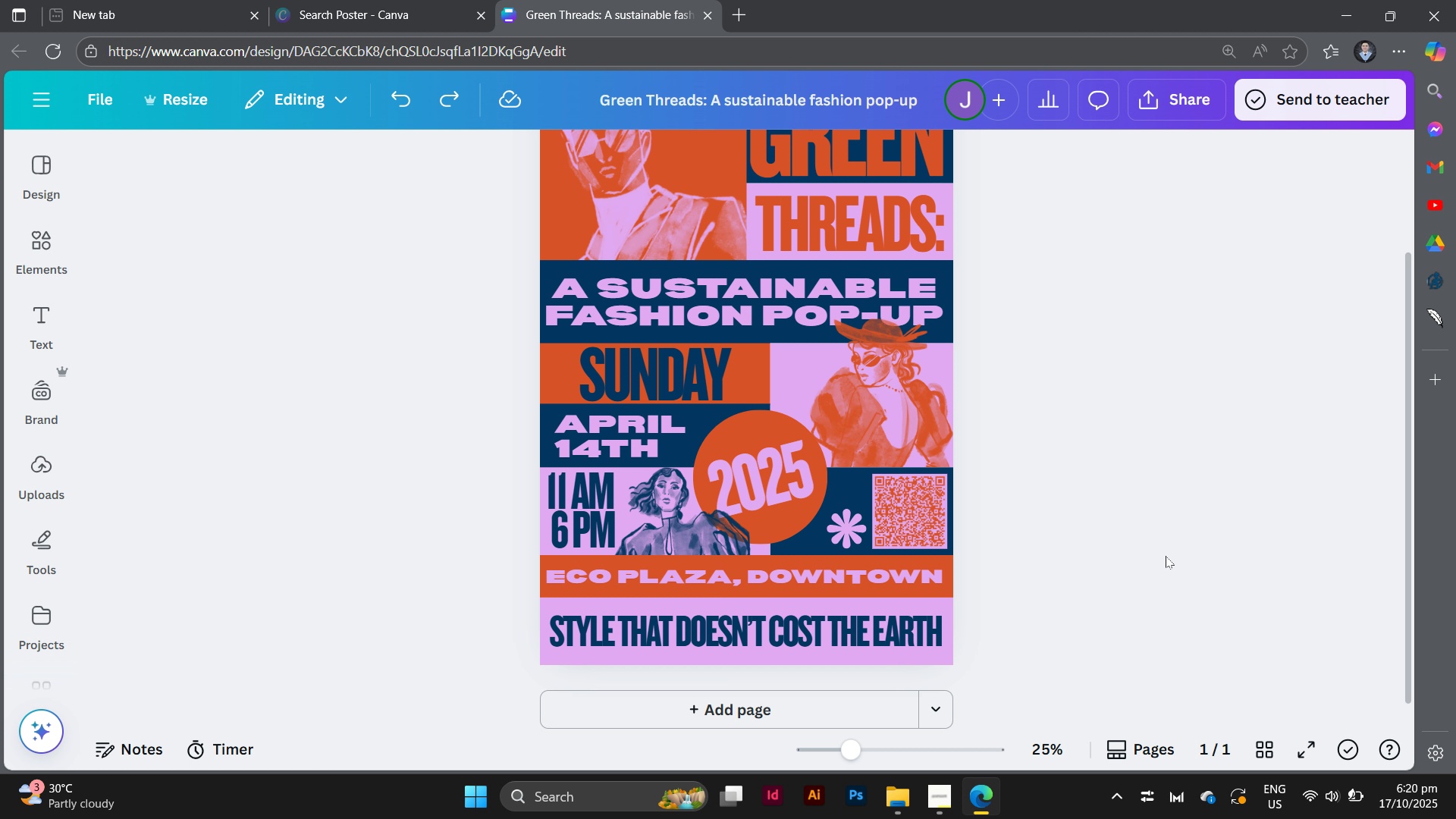 
scroll: coordinate [1166, 556], scroll_direction: up, amount: 2.0
 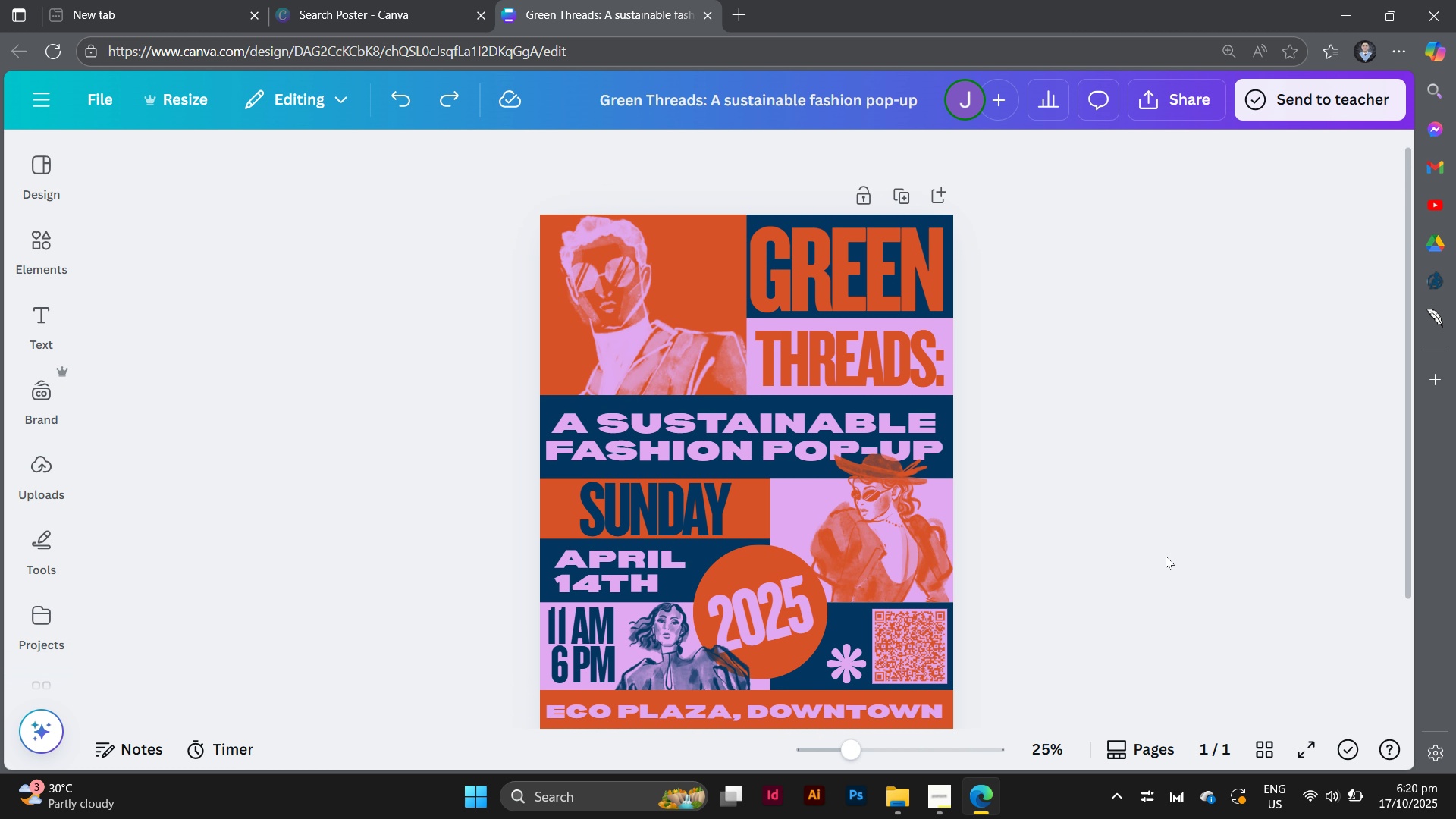 
scroll: coordinate [1166, 556], scroll_direction: down, amount: 2.0
 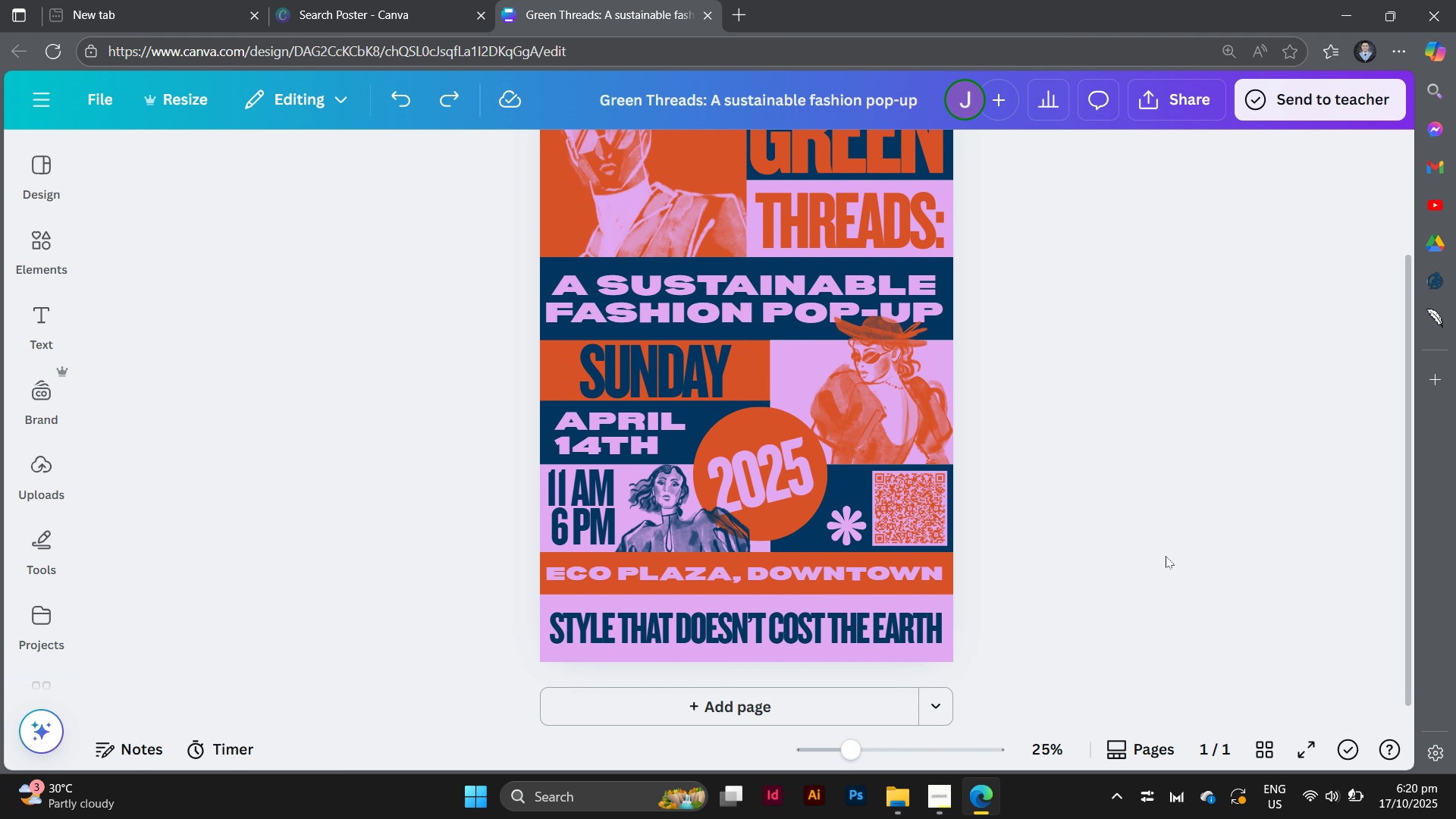 
scroll: coordinate [1166, 556], scroll_direction: up, amount: 1.0
 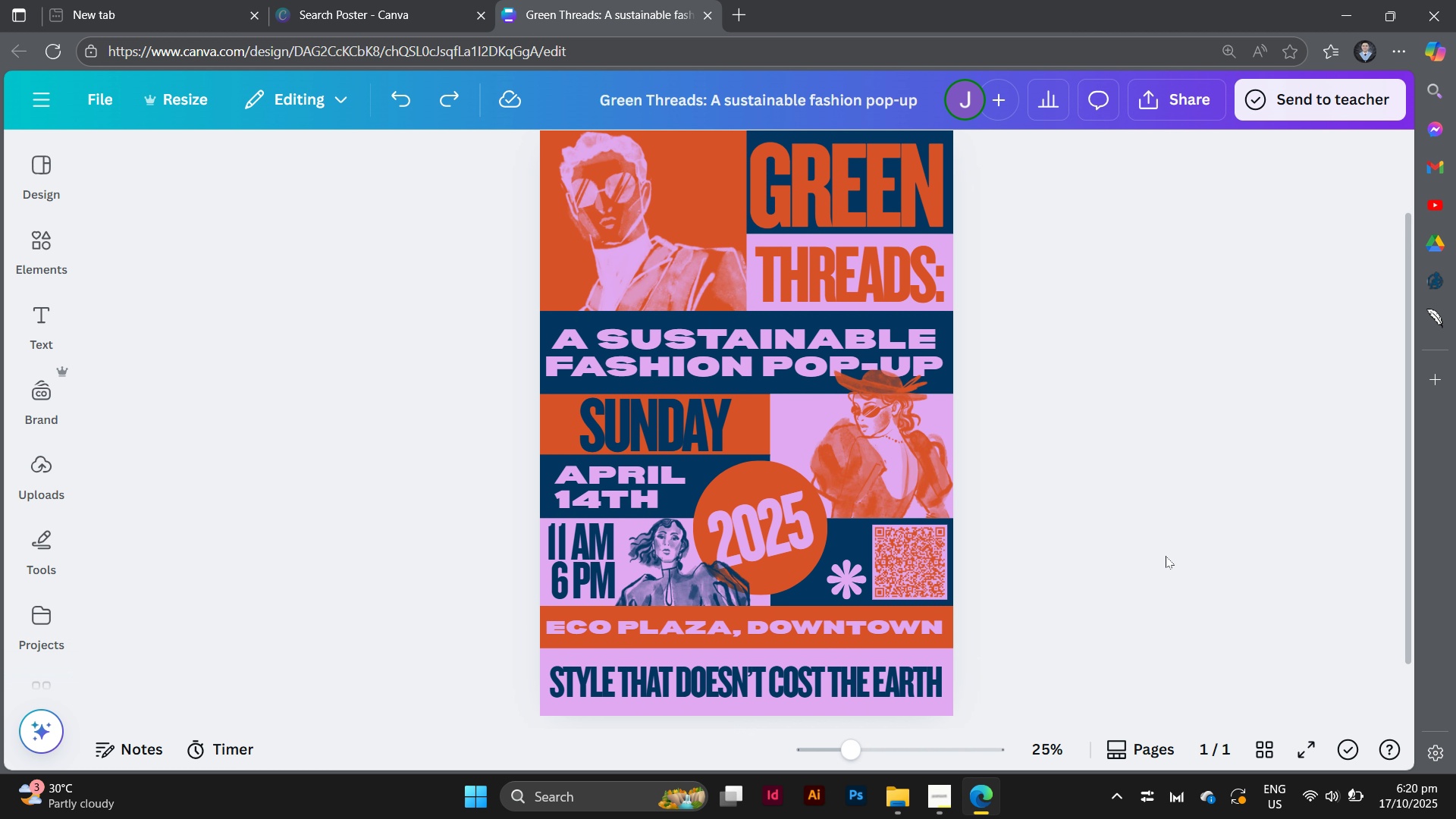 
scroll: coordinate [1166, 556], scroll_direction: down, amount: 2.0